 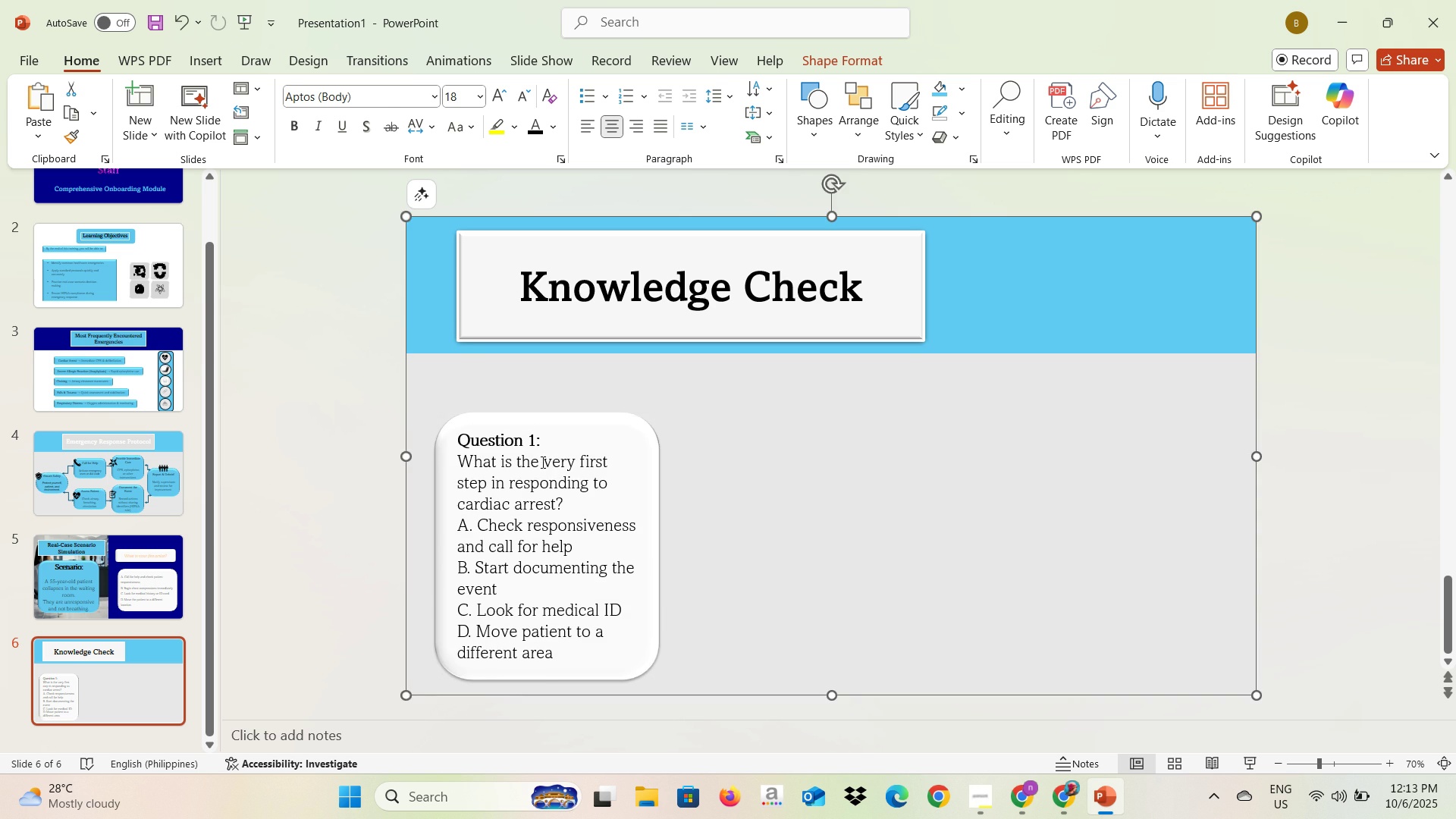 
left_click([541, 436])
 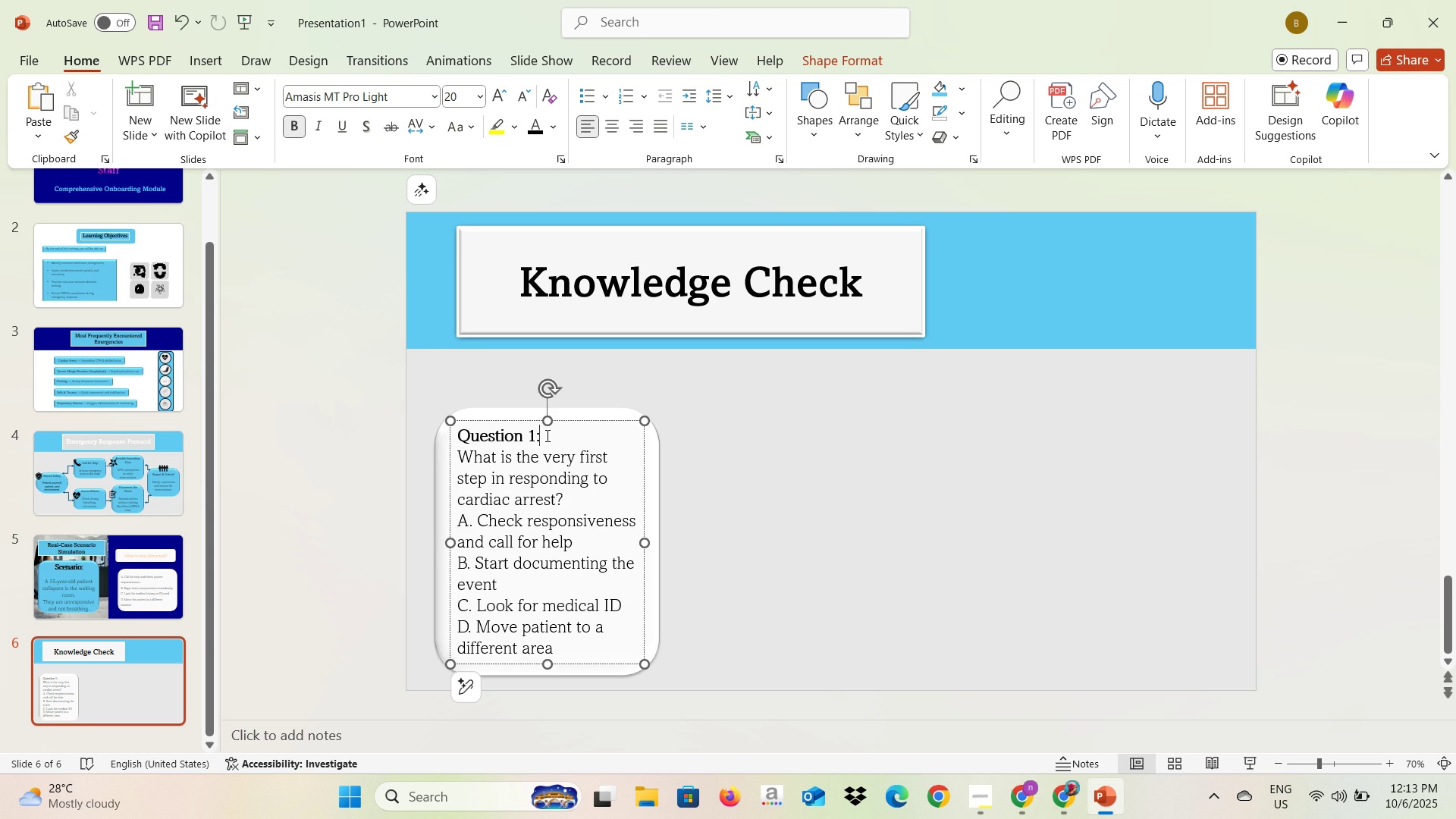 
key(Enter)
 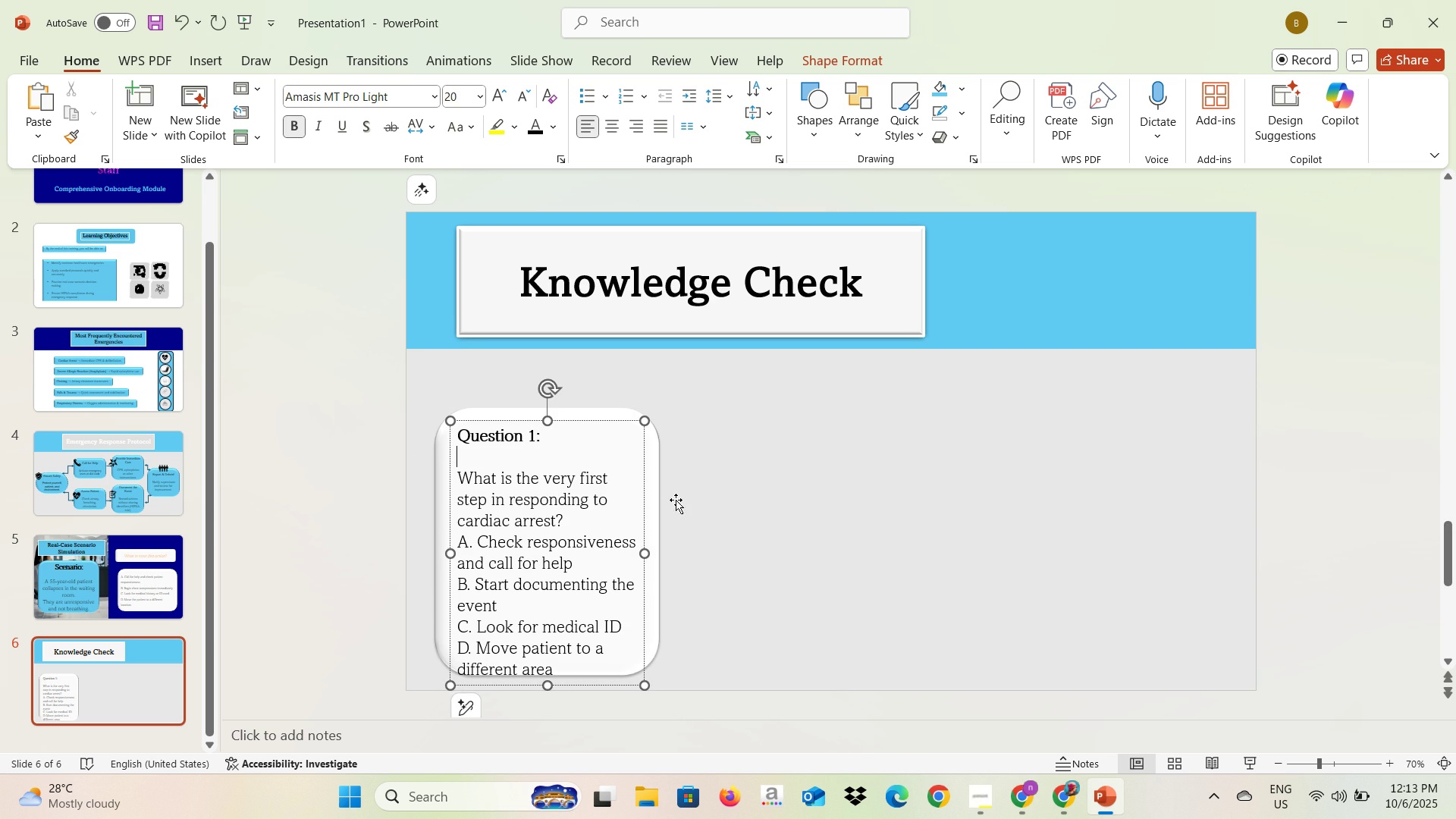 
left_click([676, 500])
 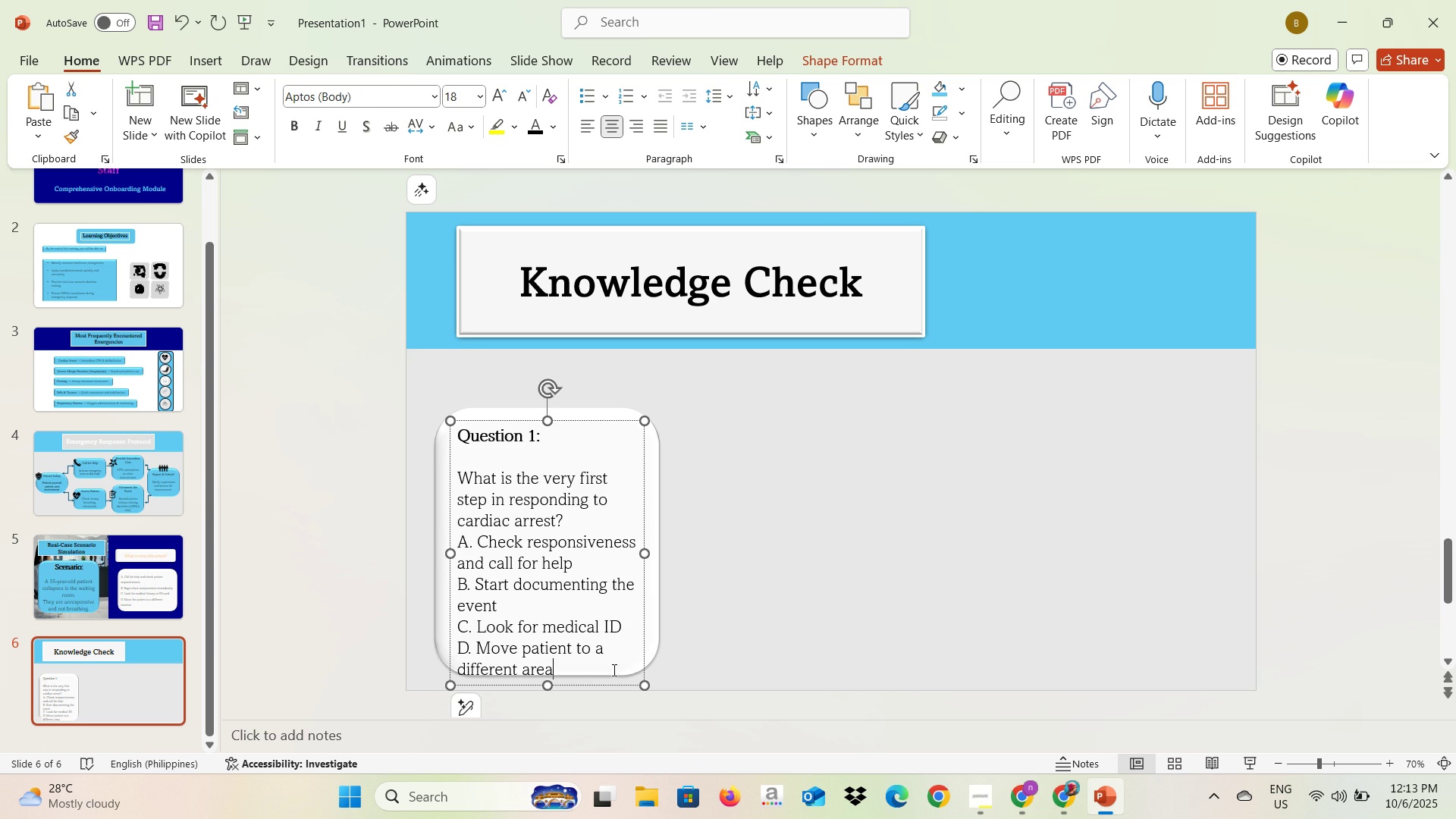 
left_click([613, 670])
 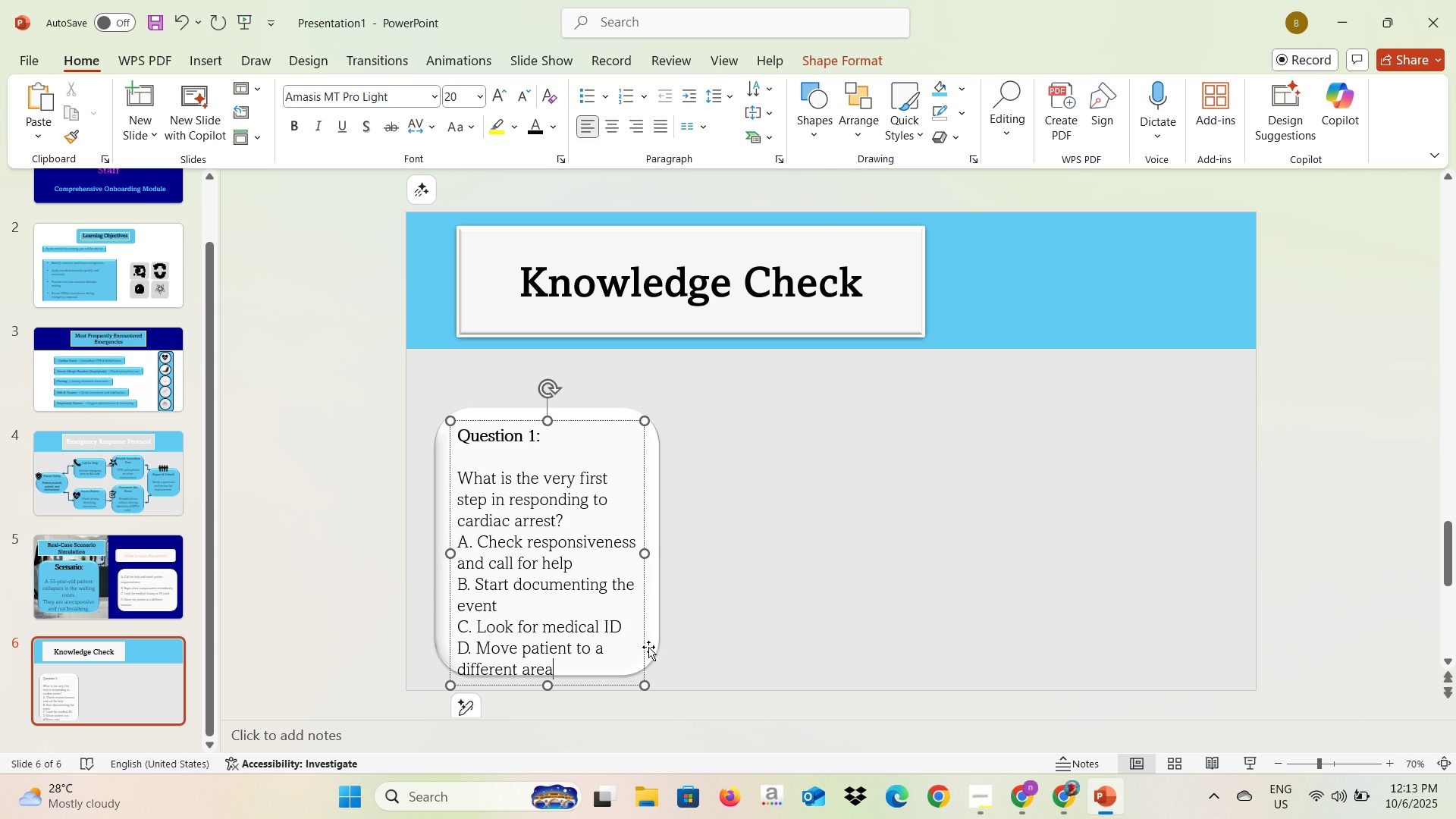 
left_click([648, 647])